 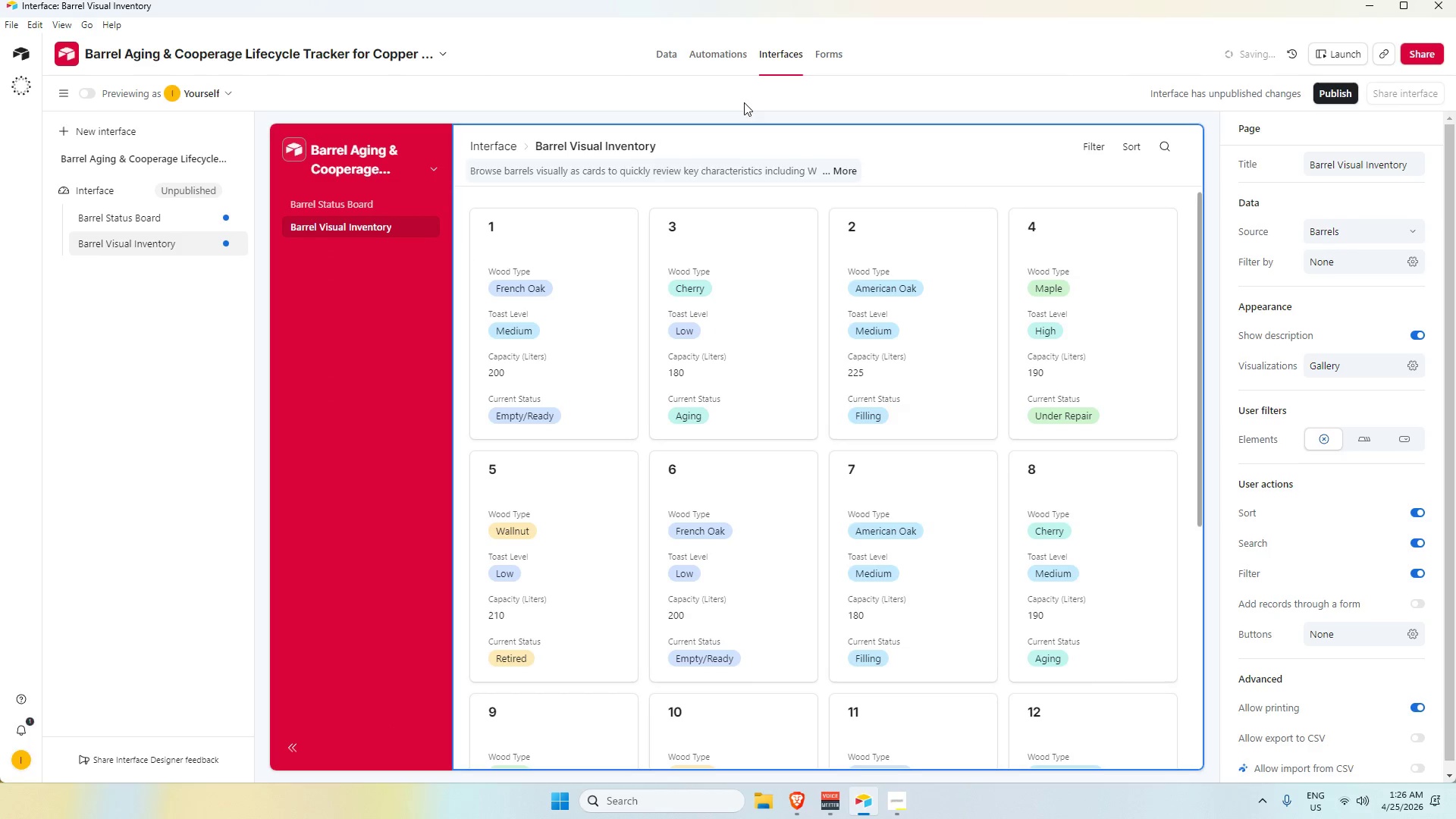 
mouse_move([824, 71])
 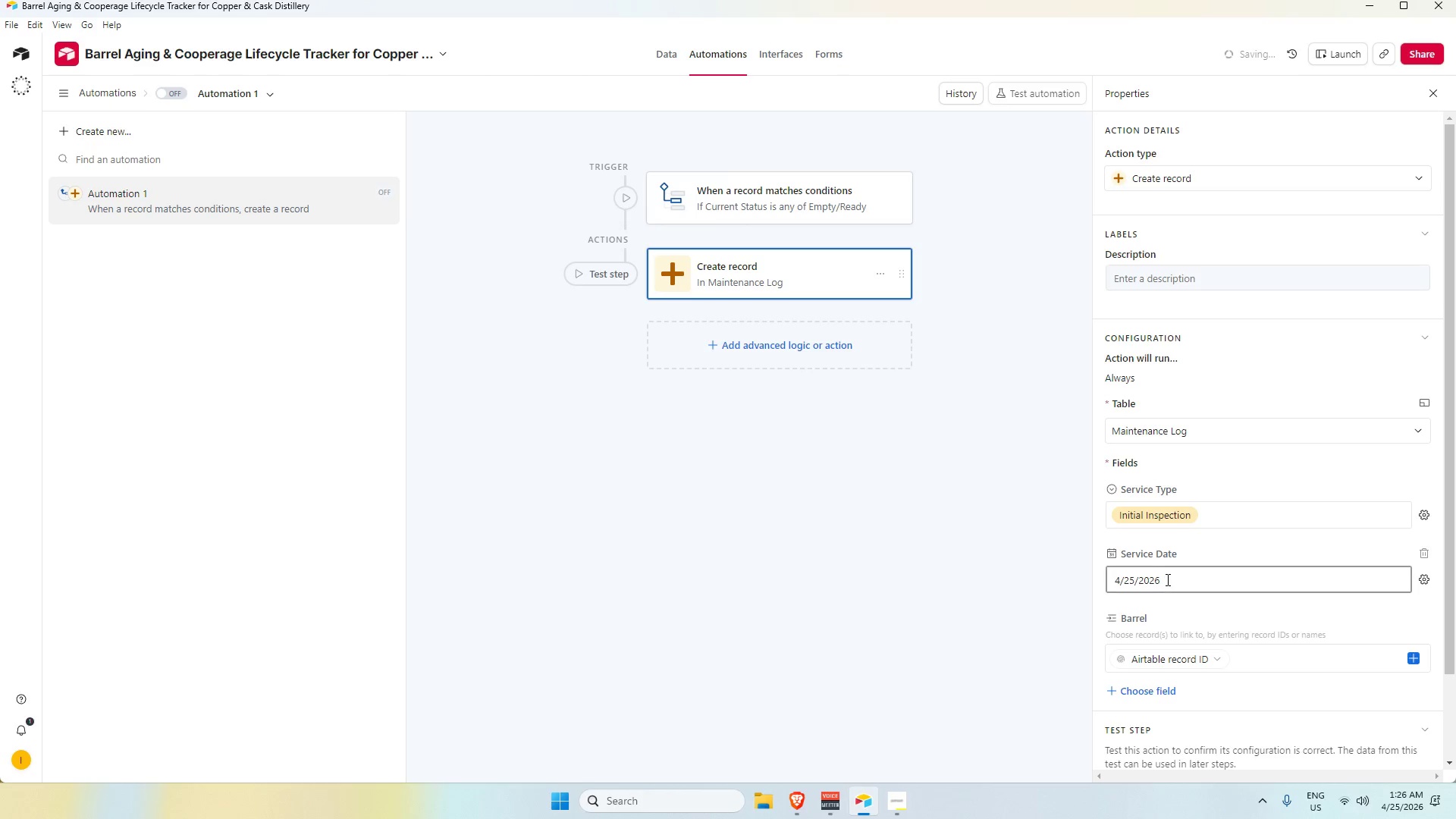 
scroll: coordinate [1181, 593], scroll_direction: down, amount: 3.0
 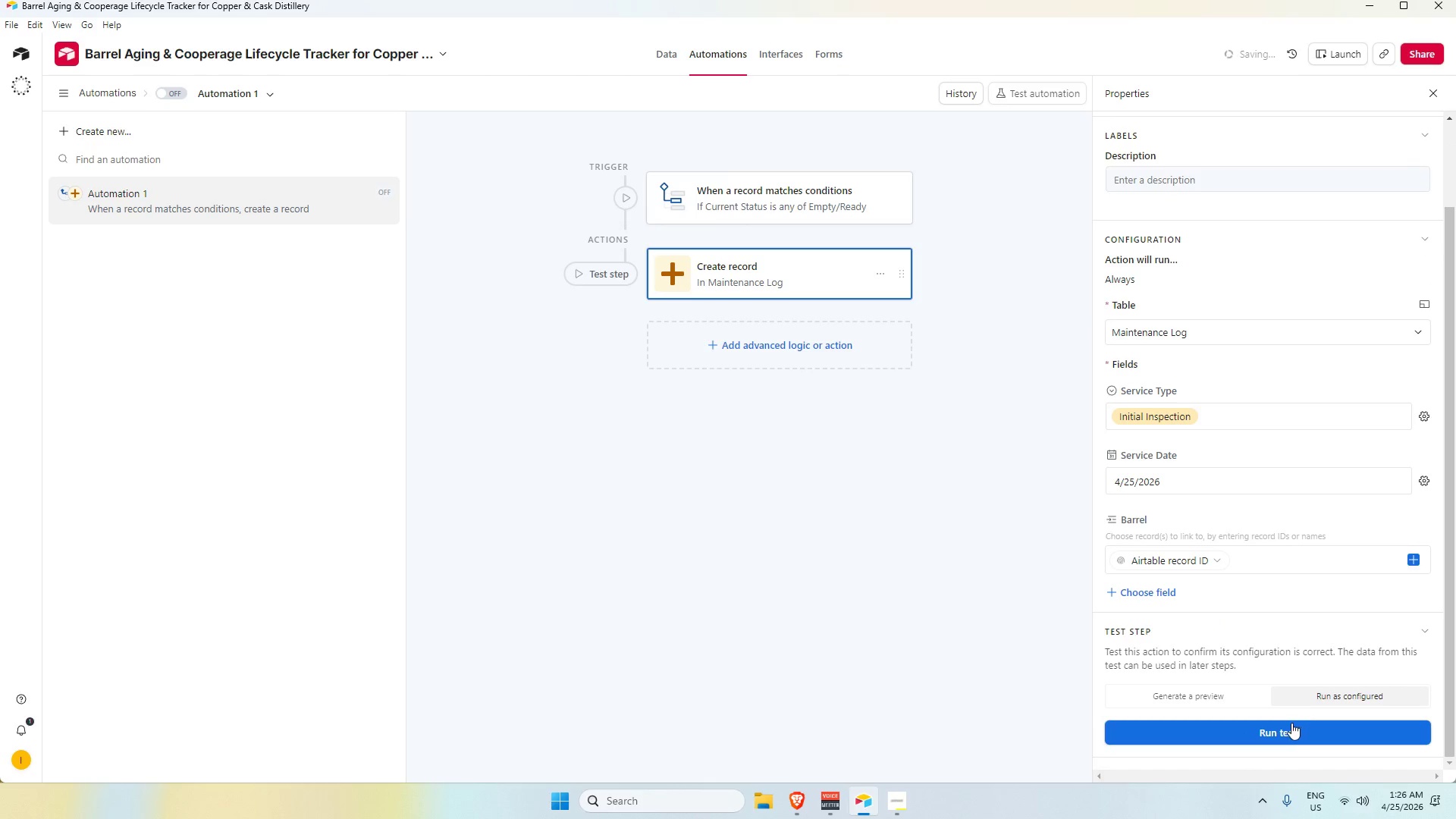 
left_click([1271, 729])
 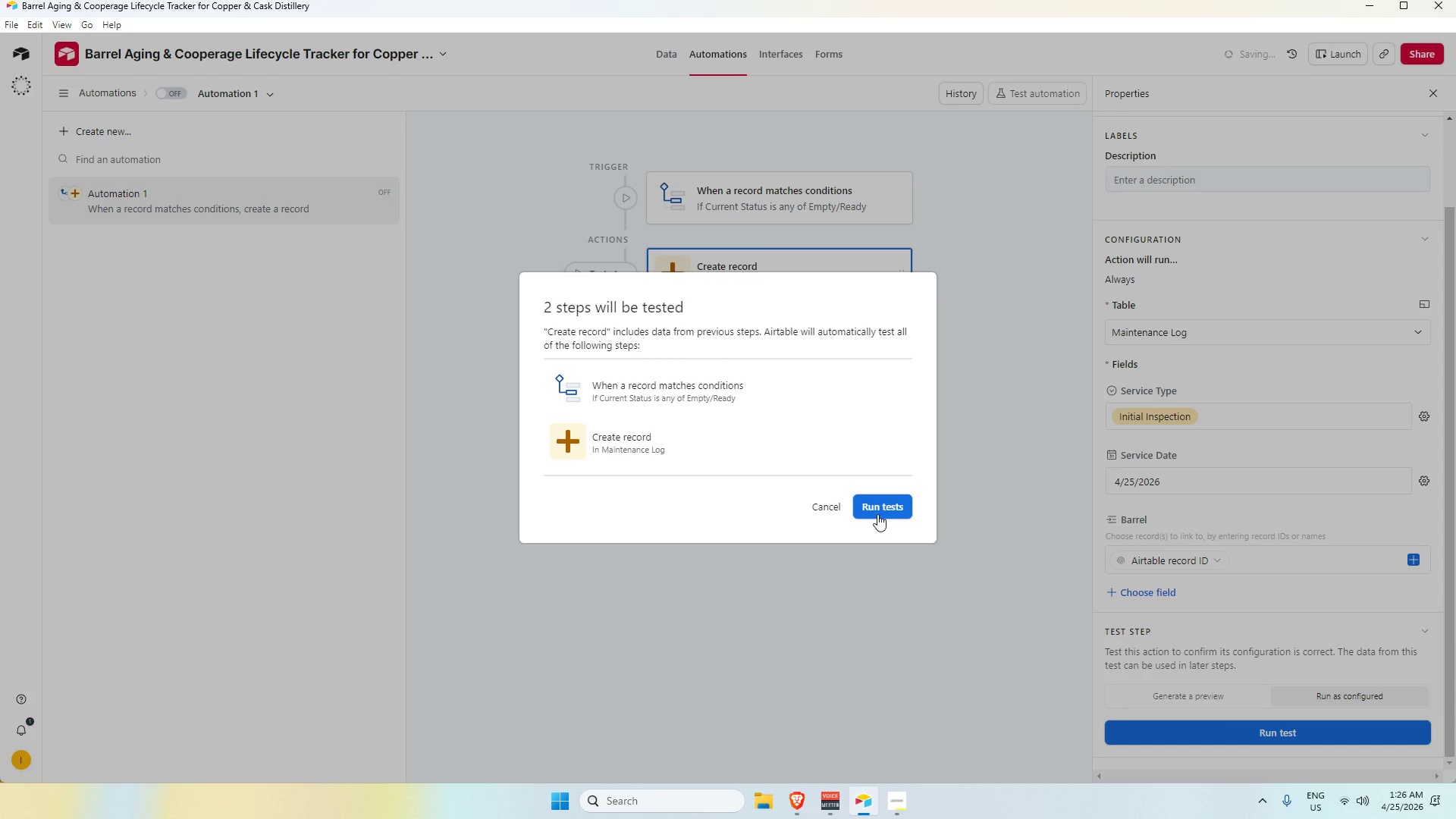 
left_click([885, 507])
 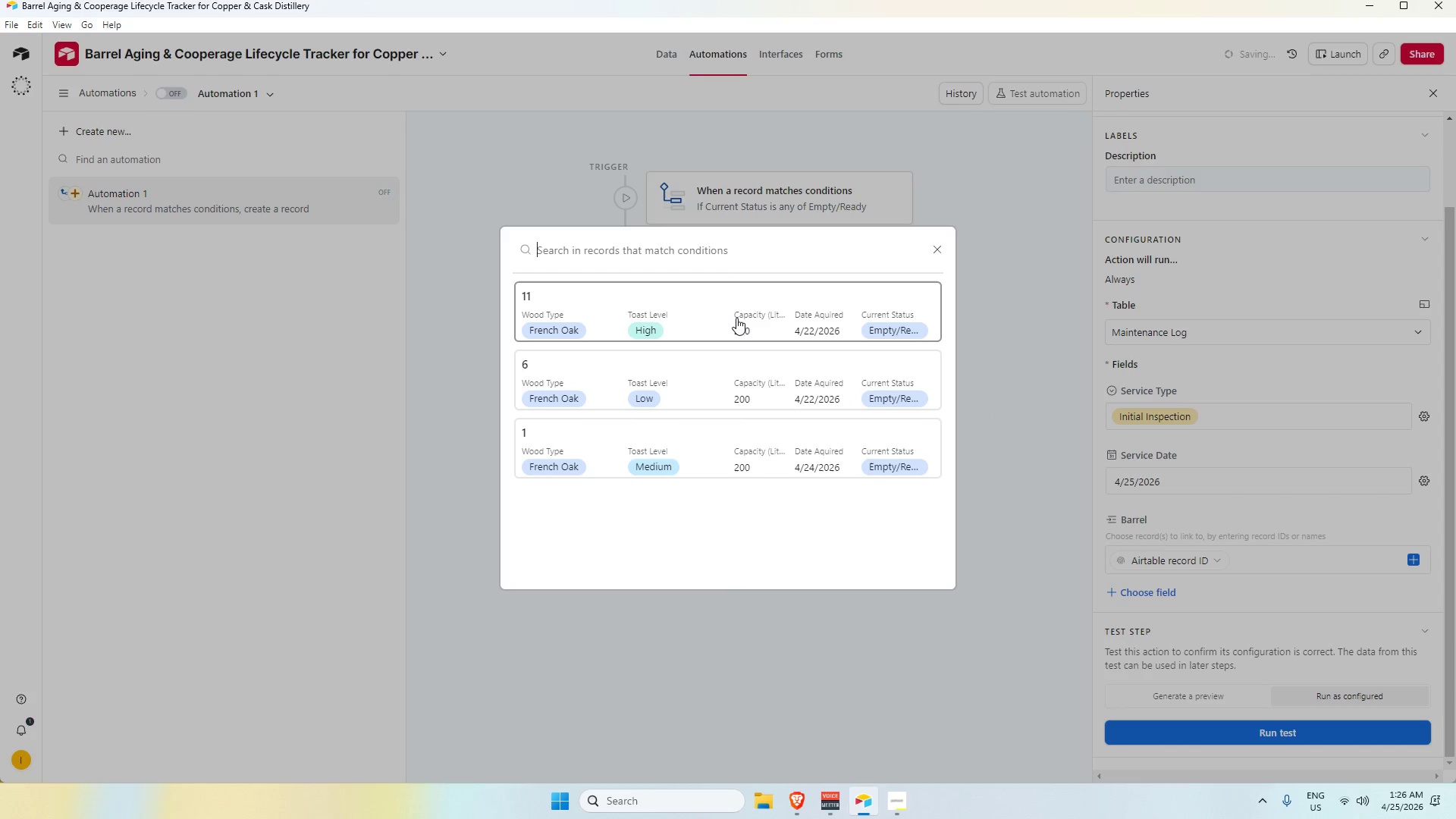 
left_click([730, 312])
 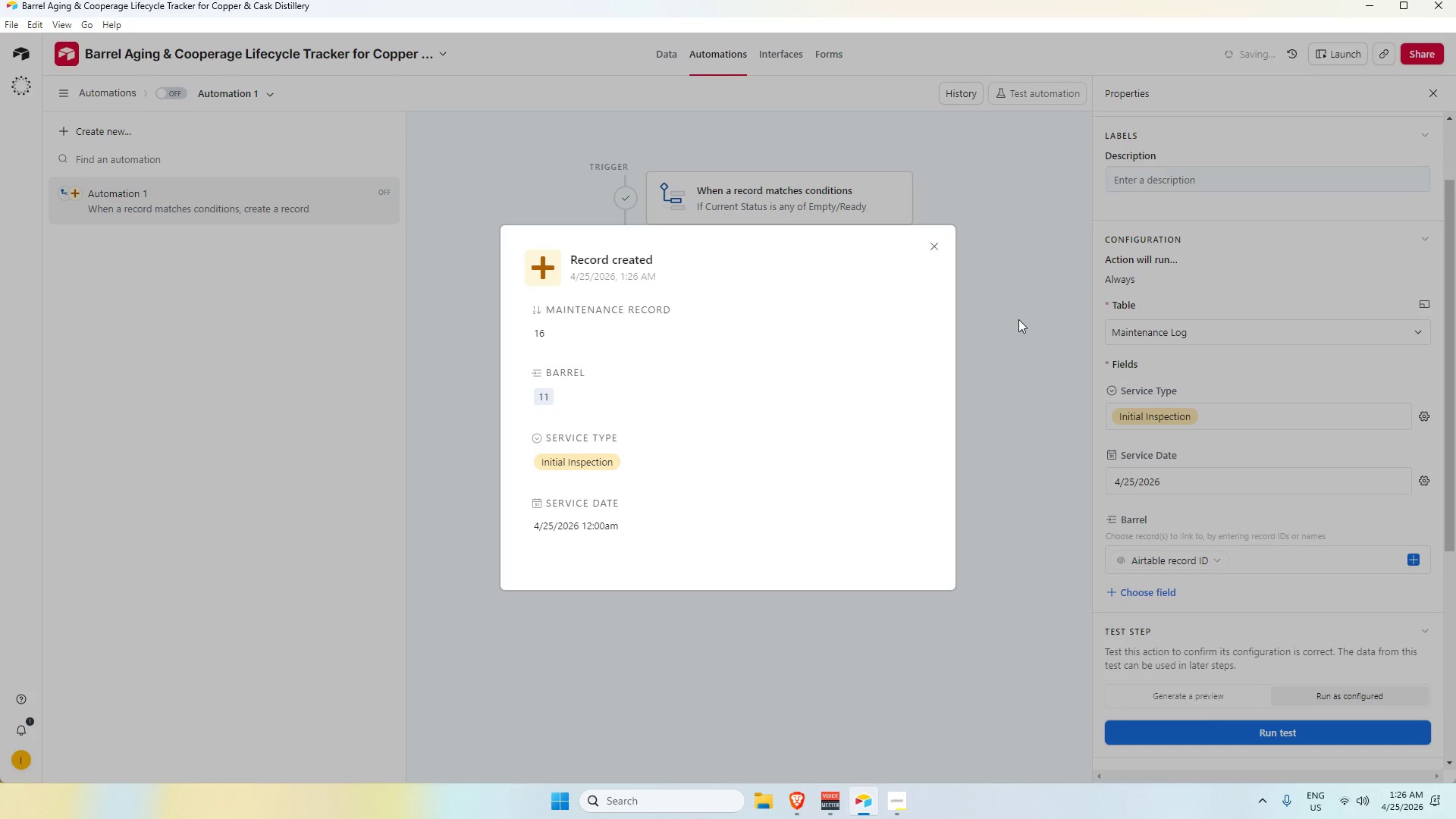 
wait(5.97)
 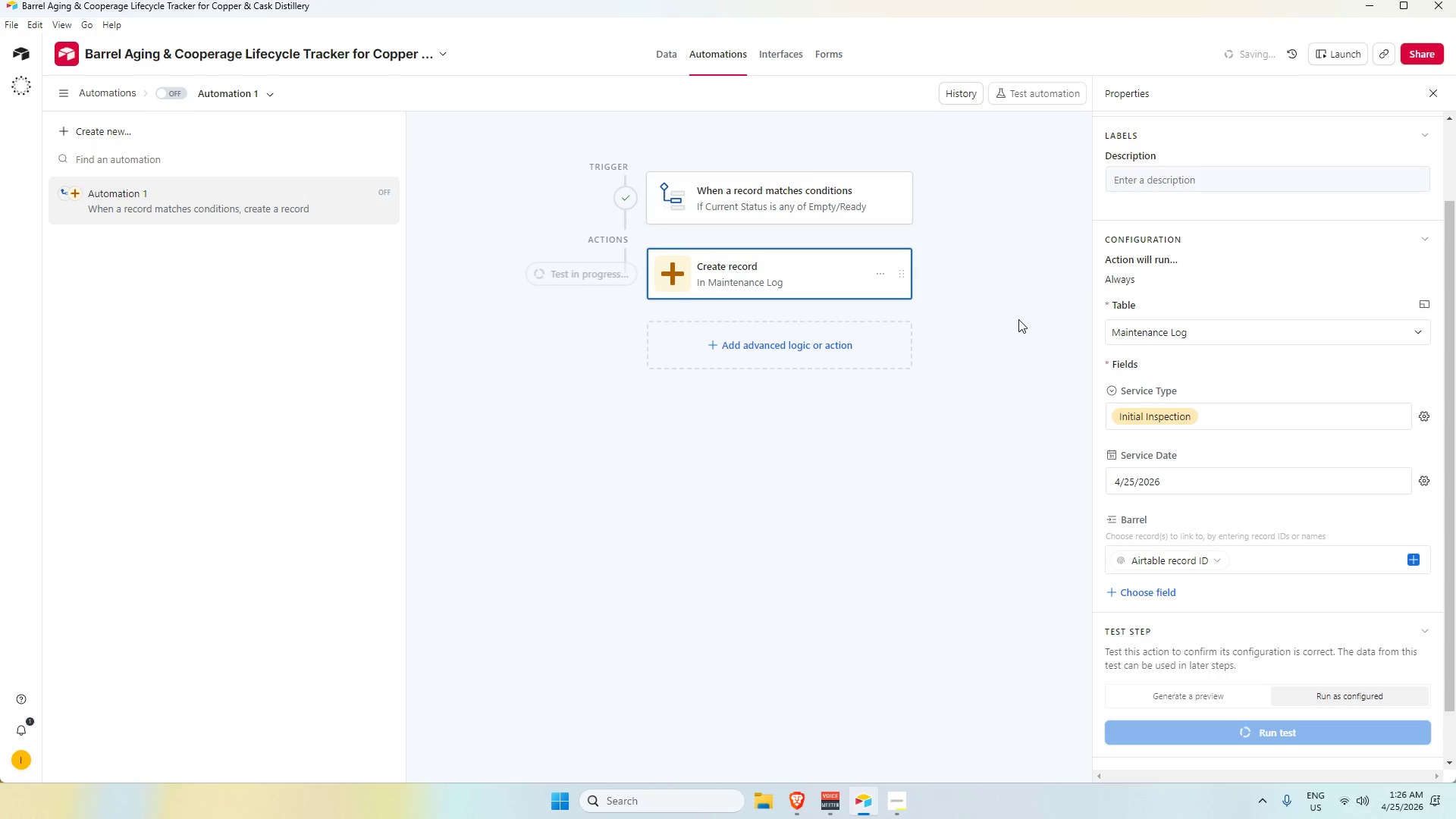 
left_click([935, 247])
 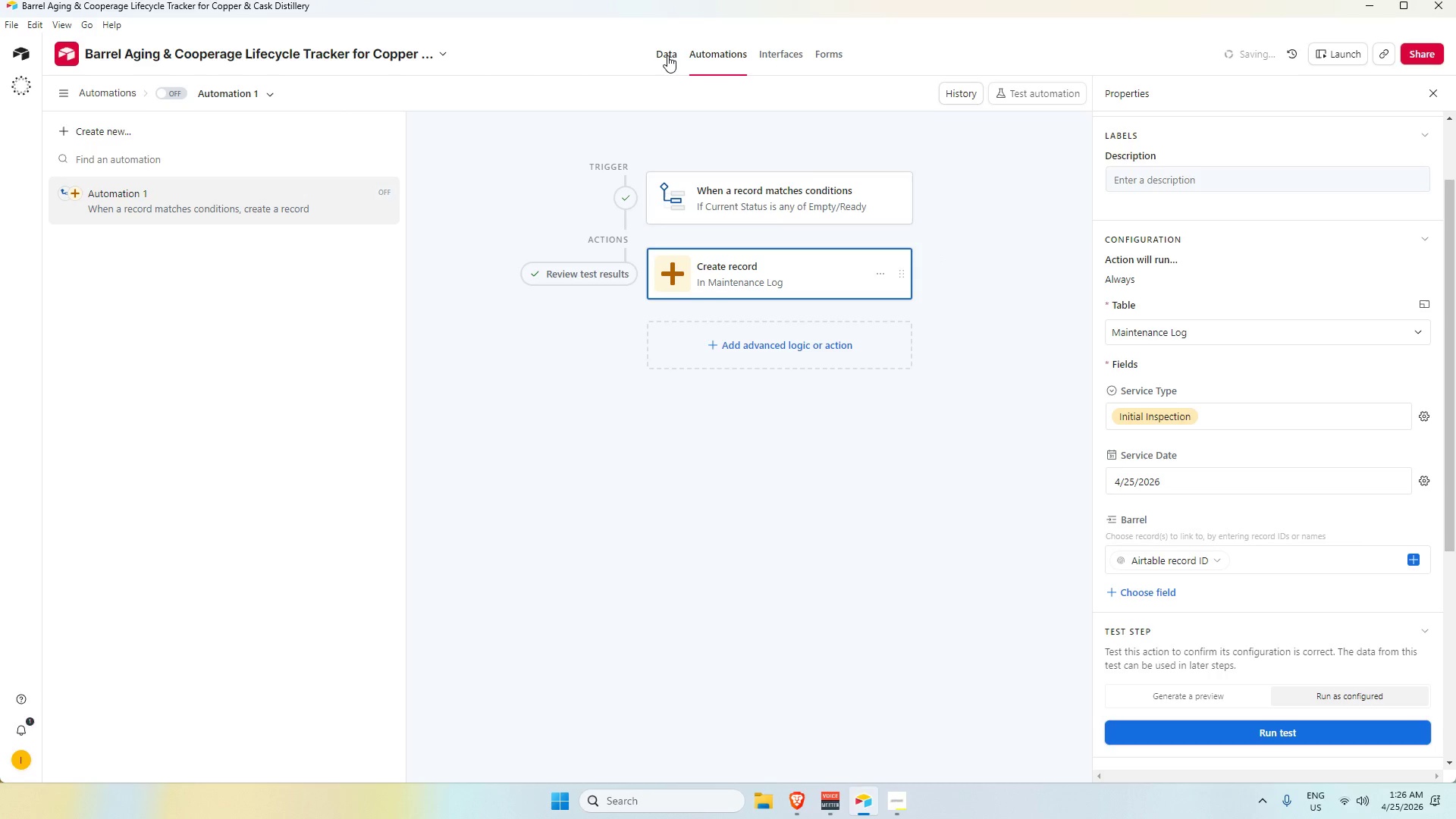 
left_click([667, 55])
 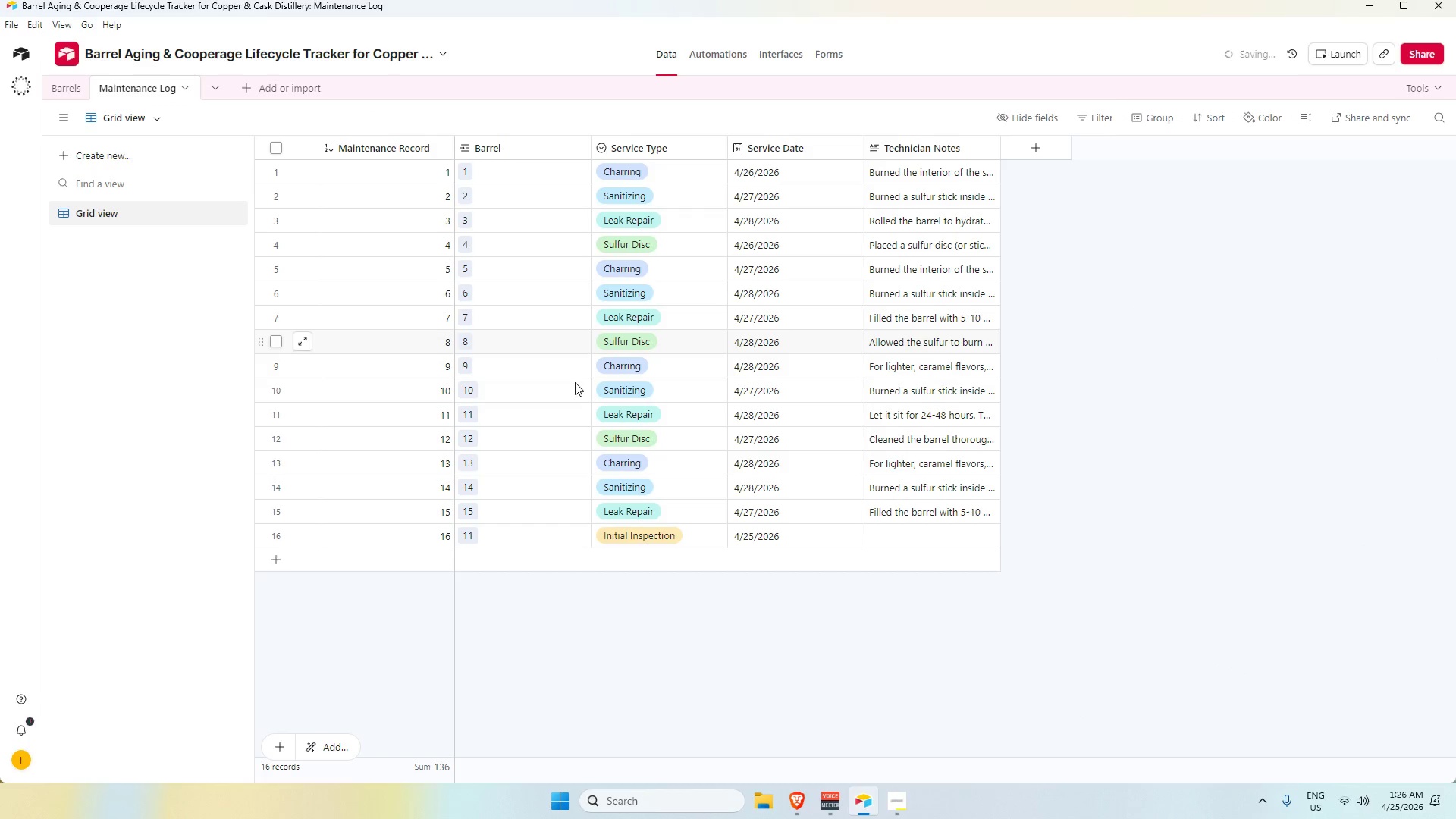 
scroll: coordinate [605, 557], scroll_direction: down, amount: 1.0
 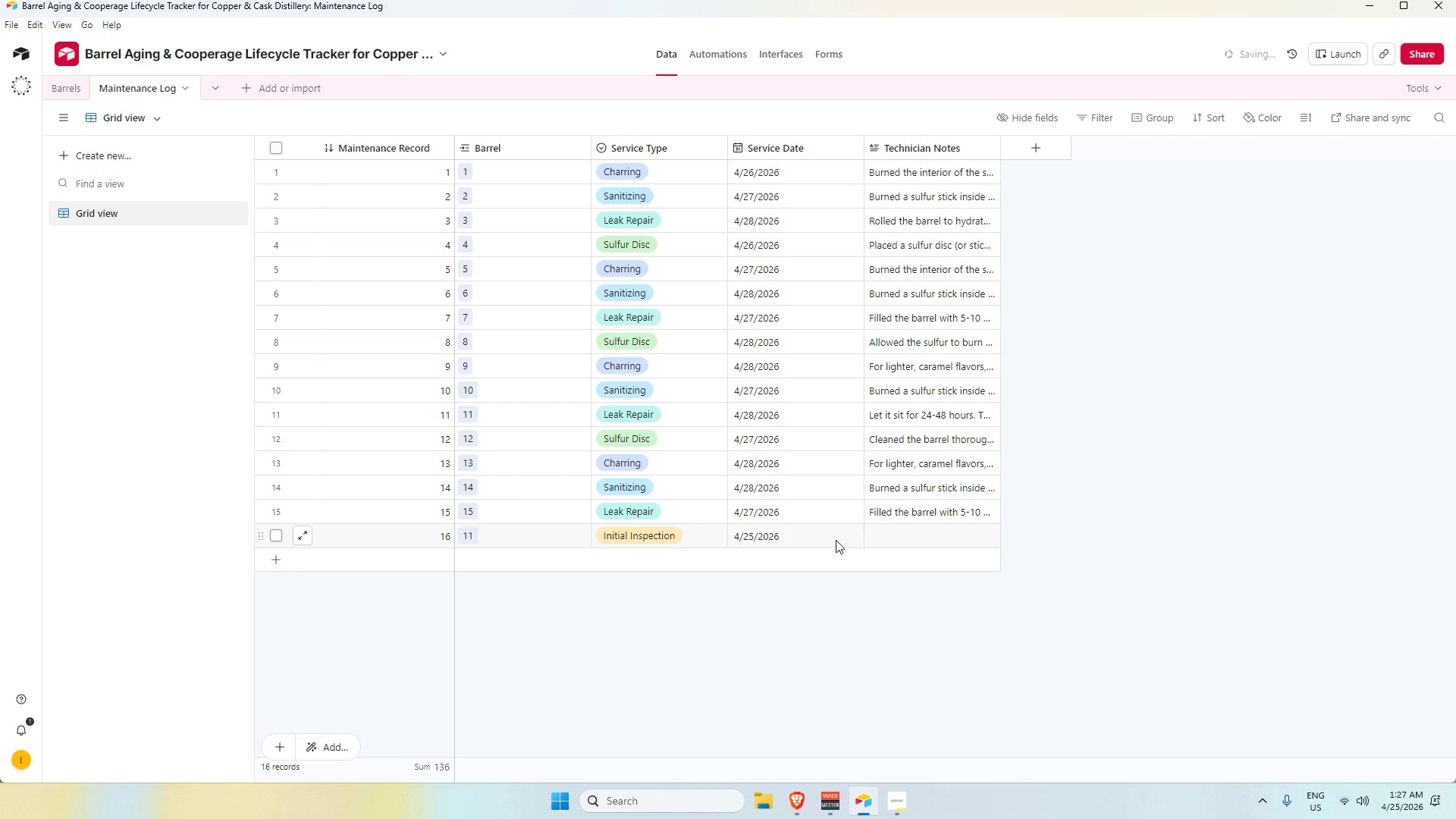 
wait(5.76)
 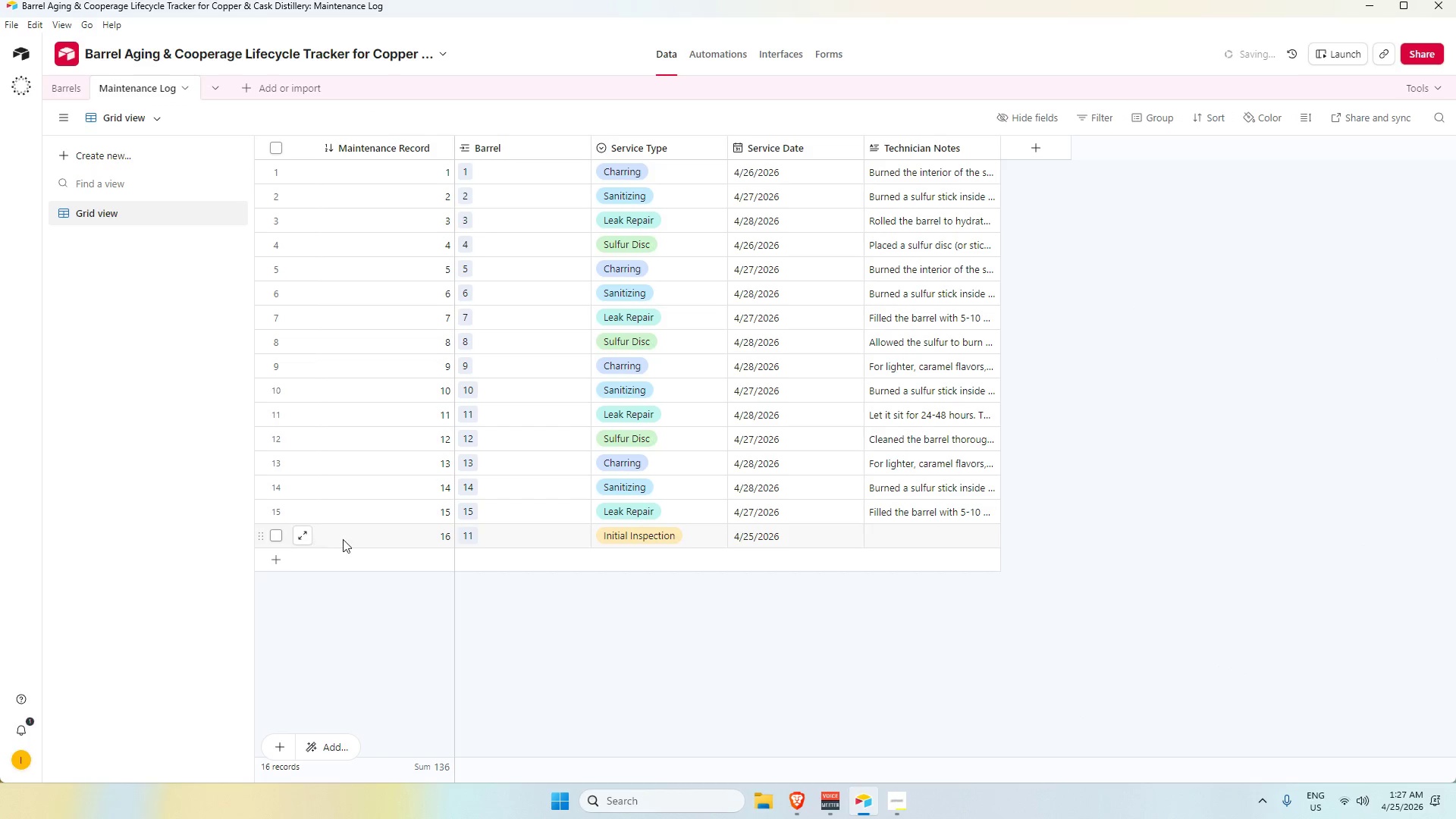 
double_click([901, 535])
 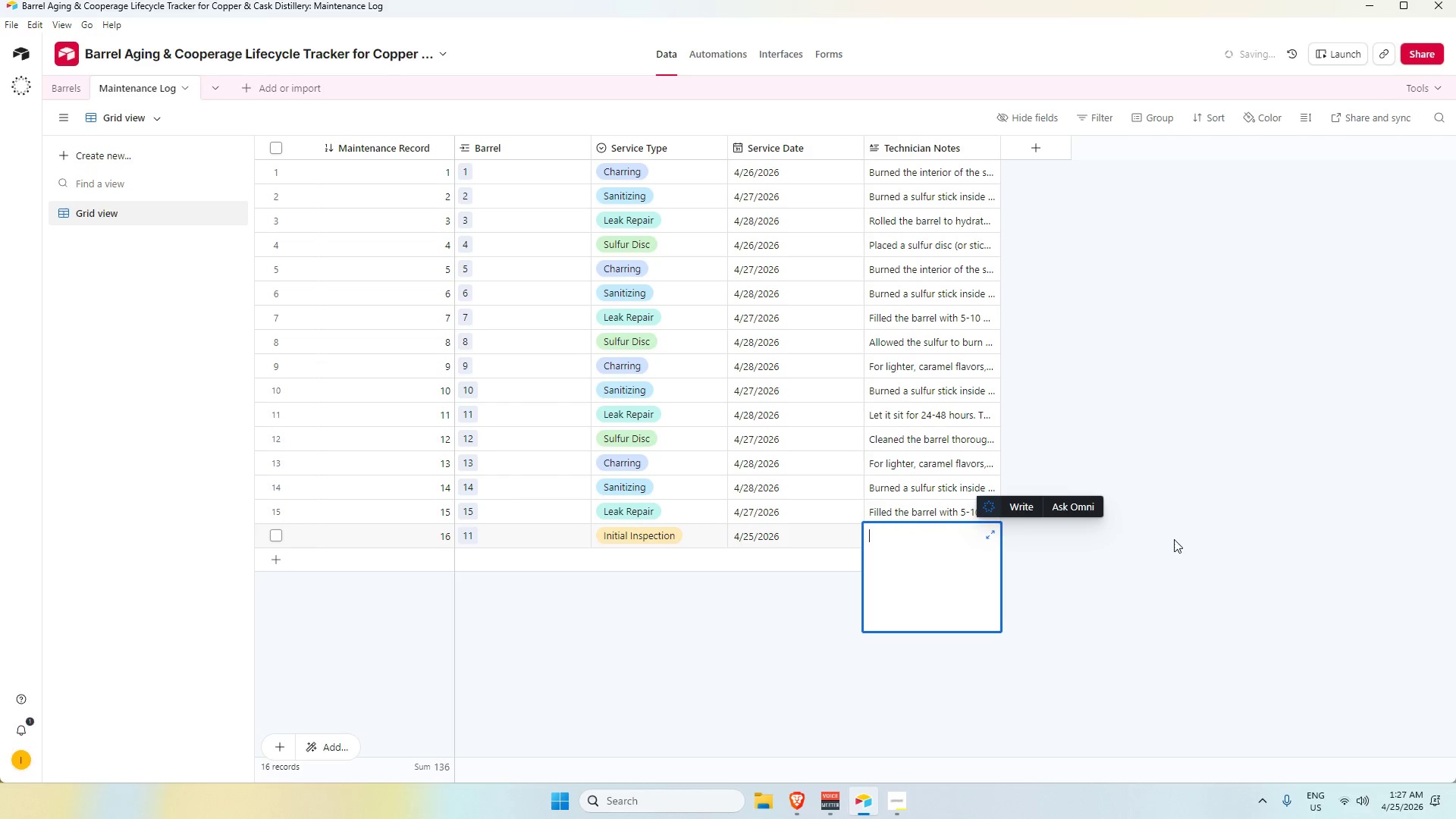 
left_click([1174, 538])
 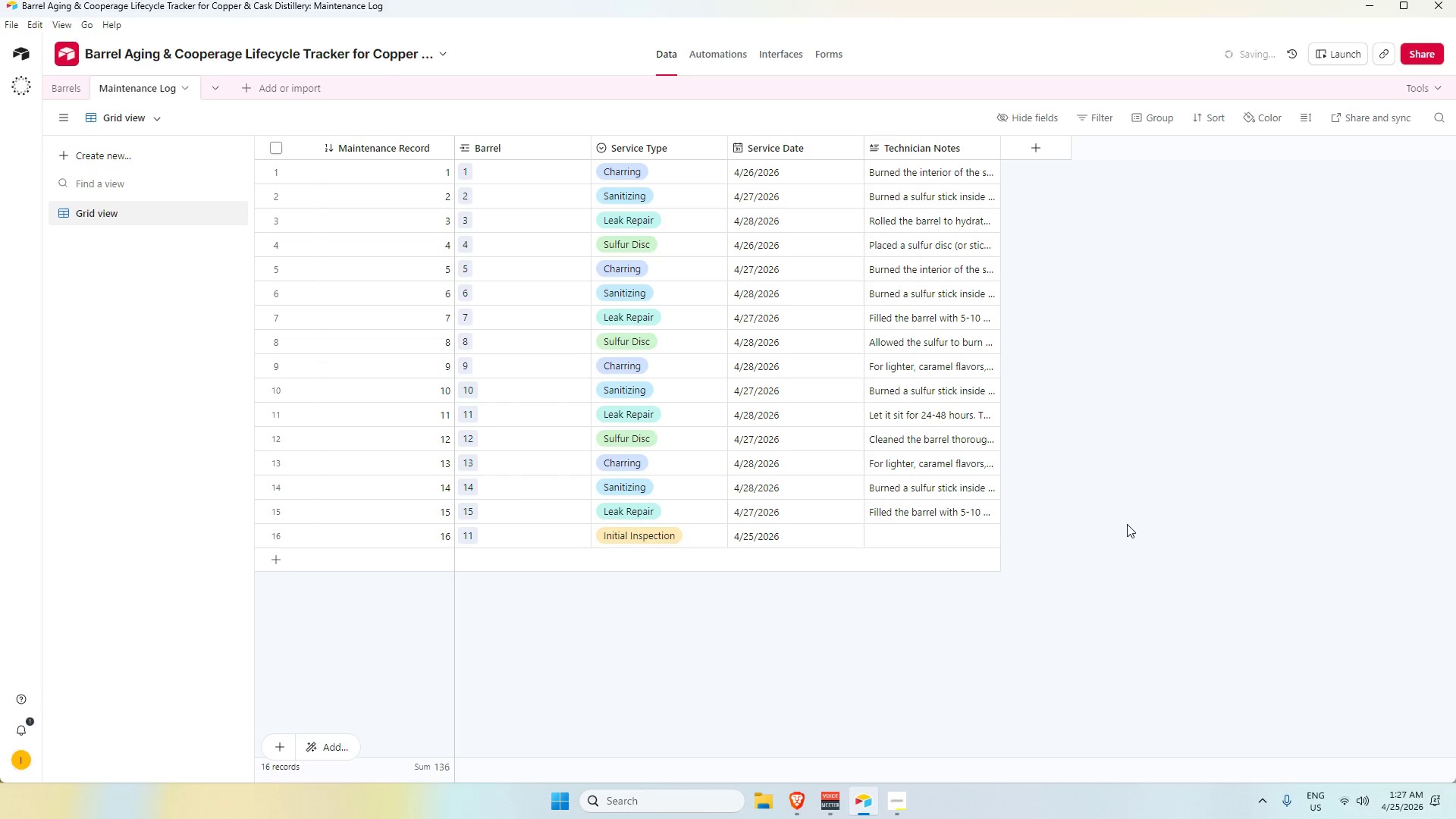 
wait(8.53)
 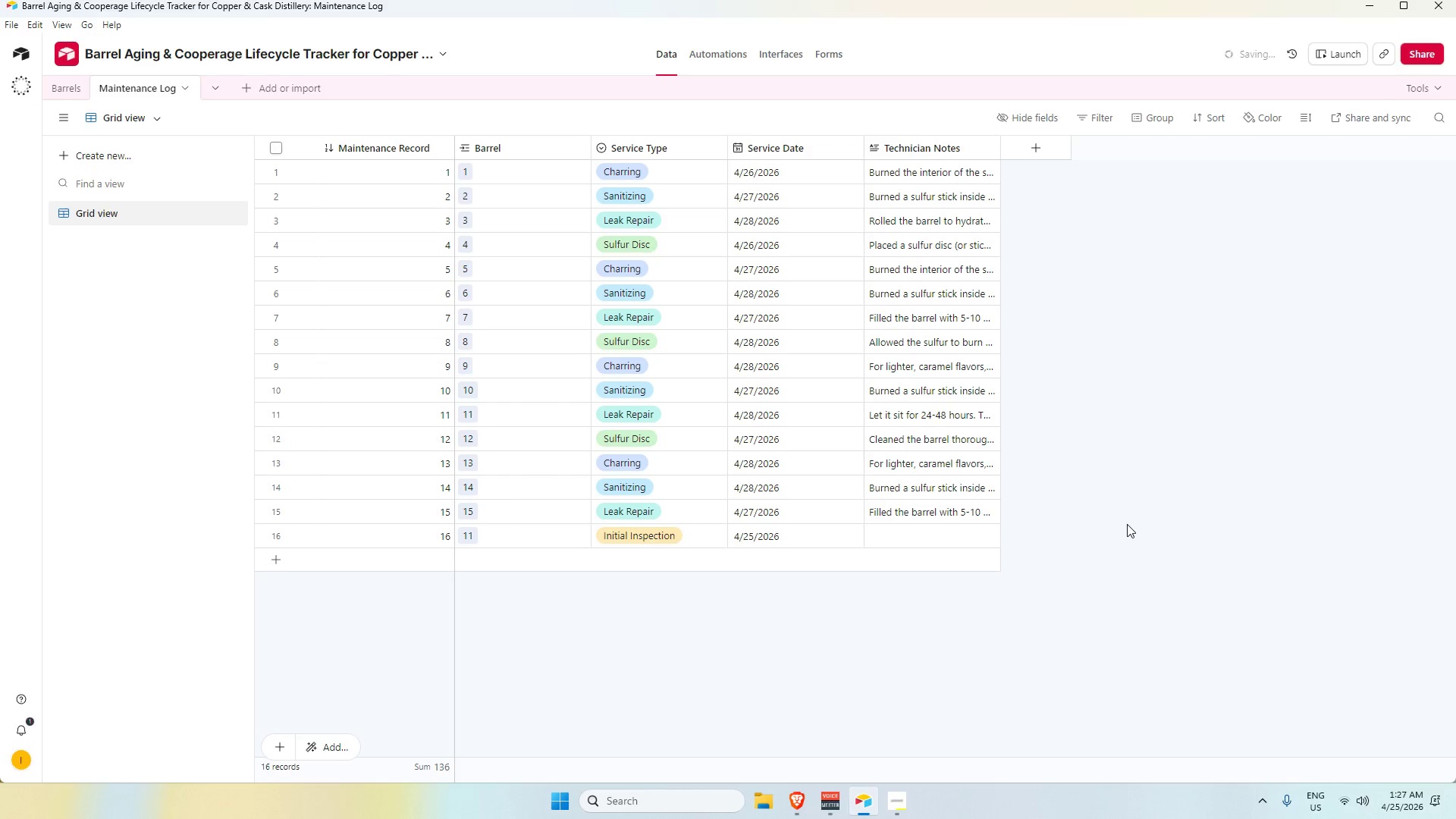 
left_click([126, 90])
 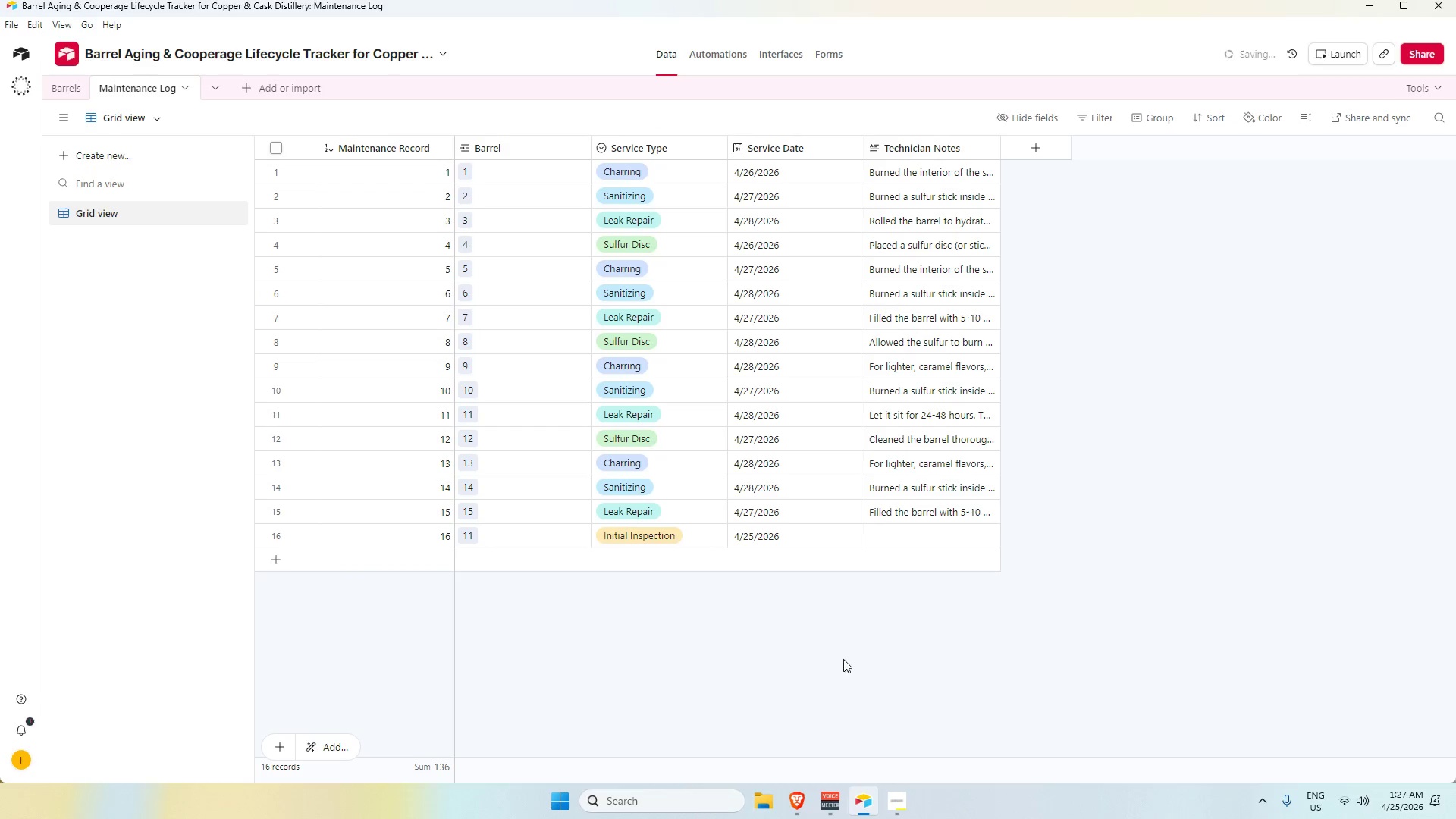 
left_click([1081, 634])
 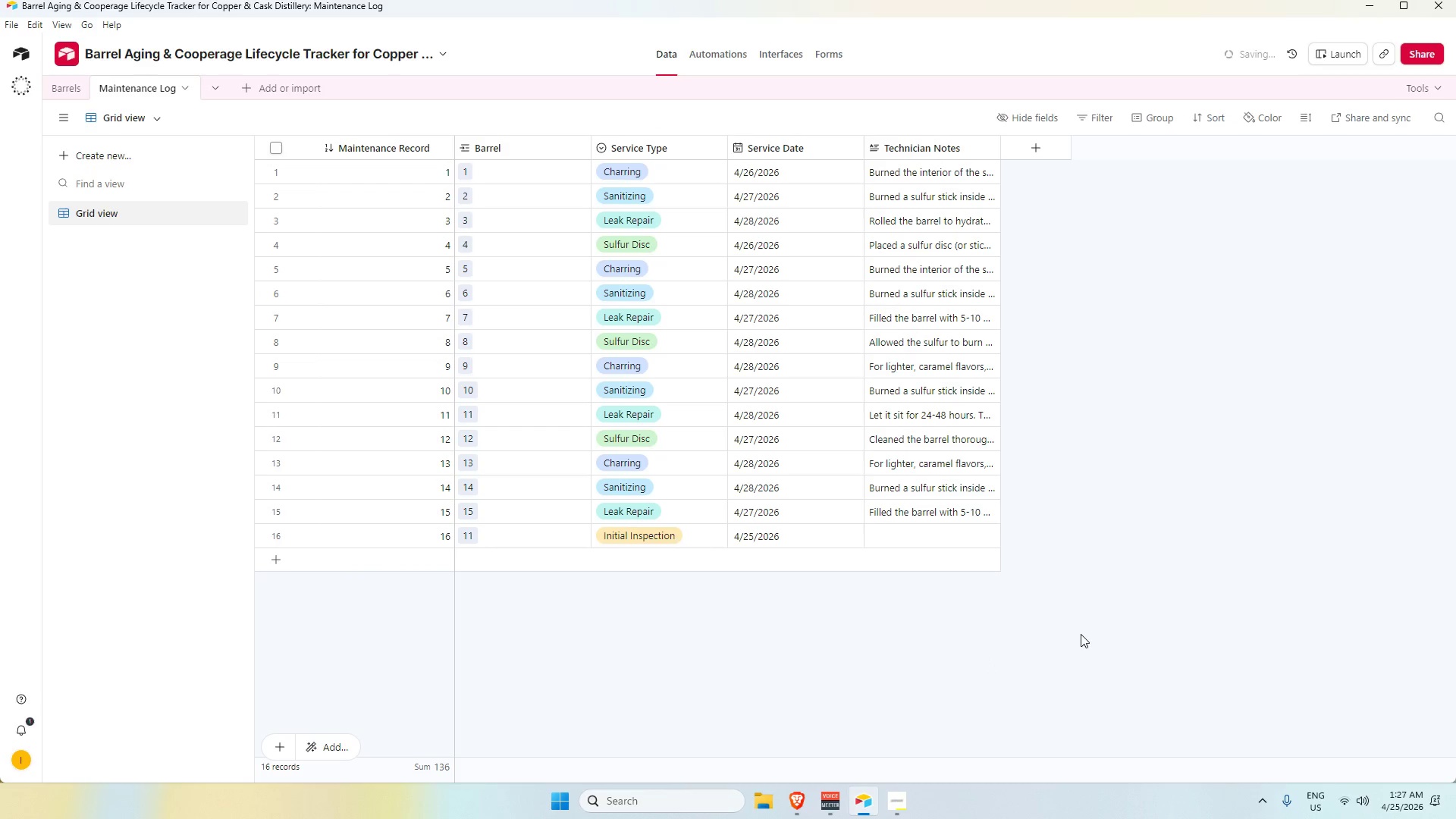 
wait(12.11)
 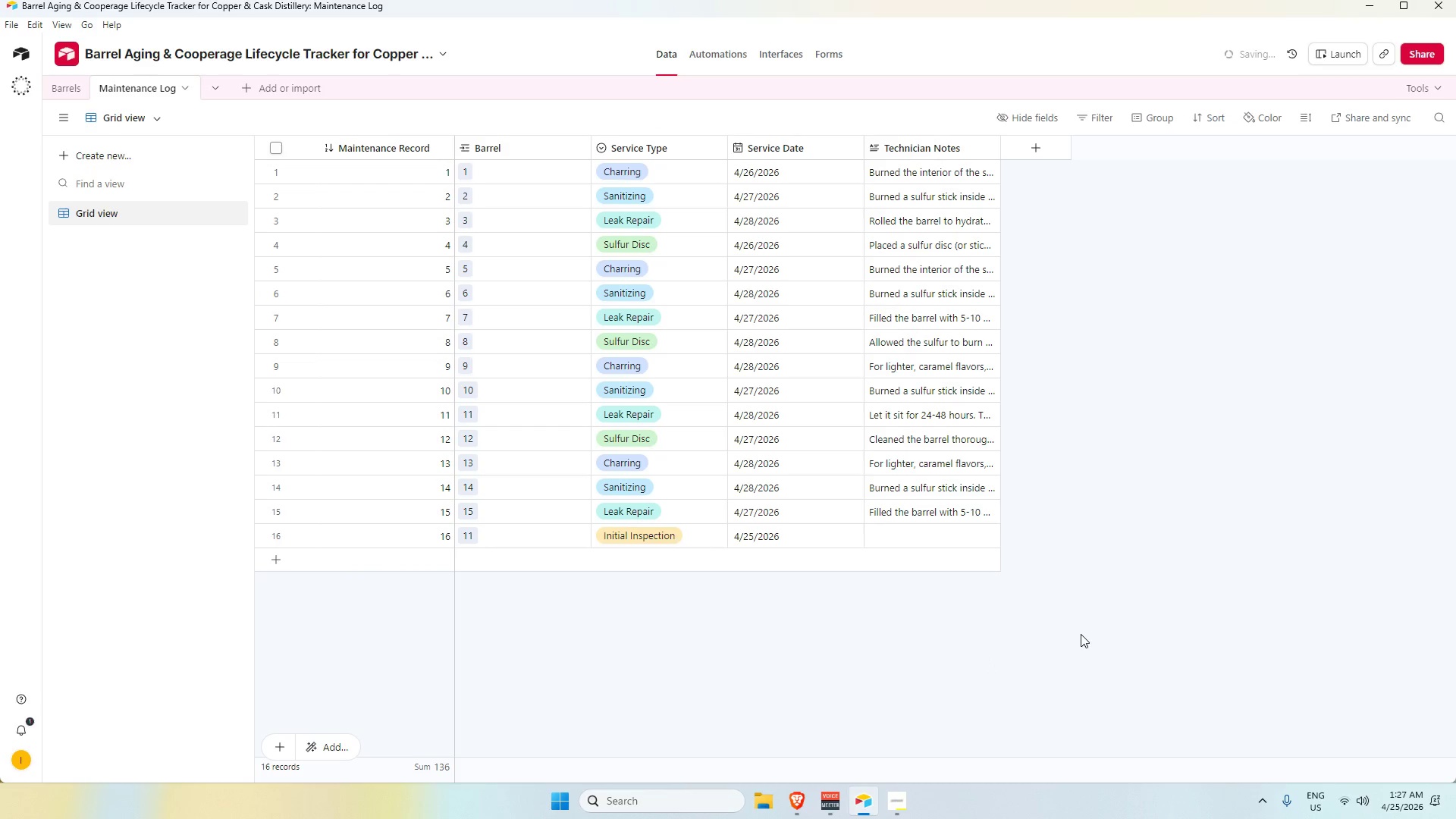 
right_click([402, 541])
 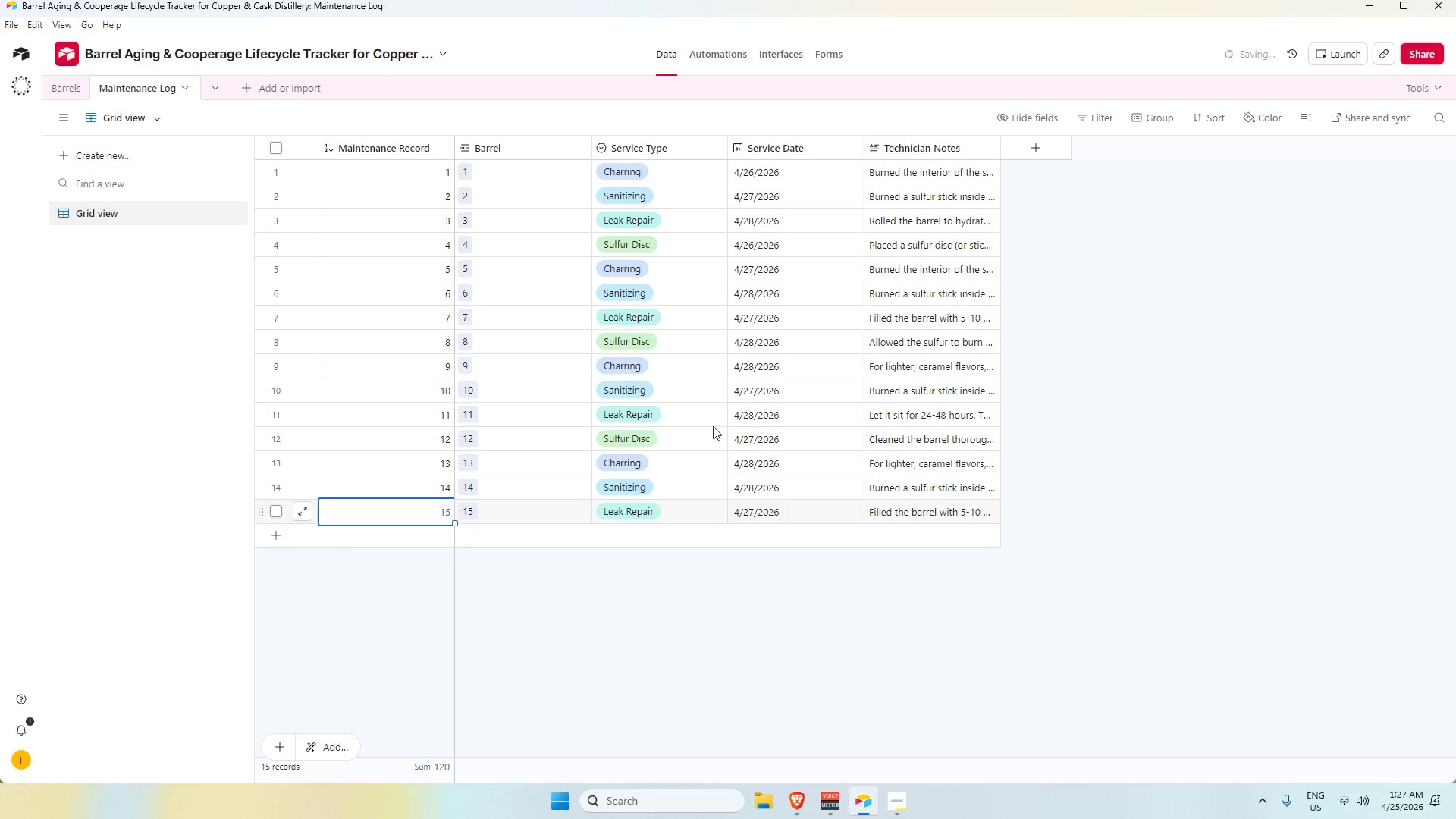 
left_click([723, 52])
 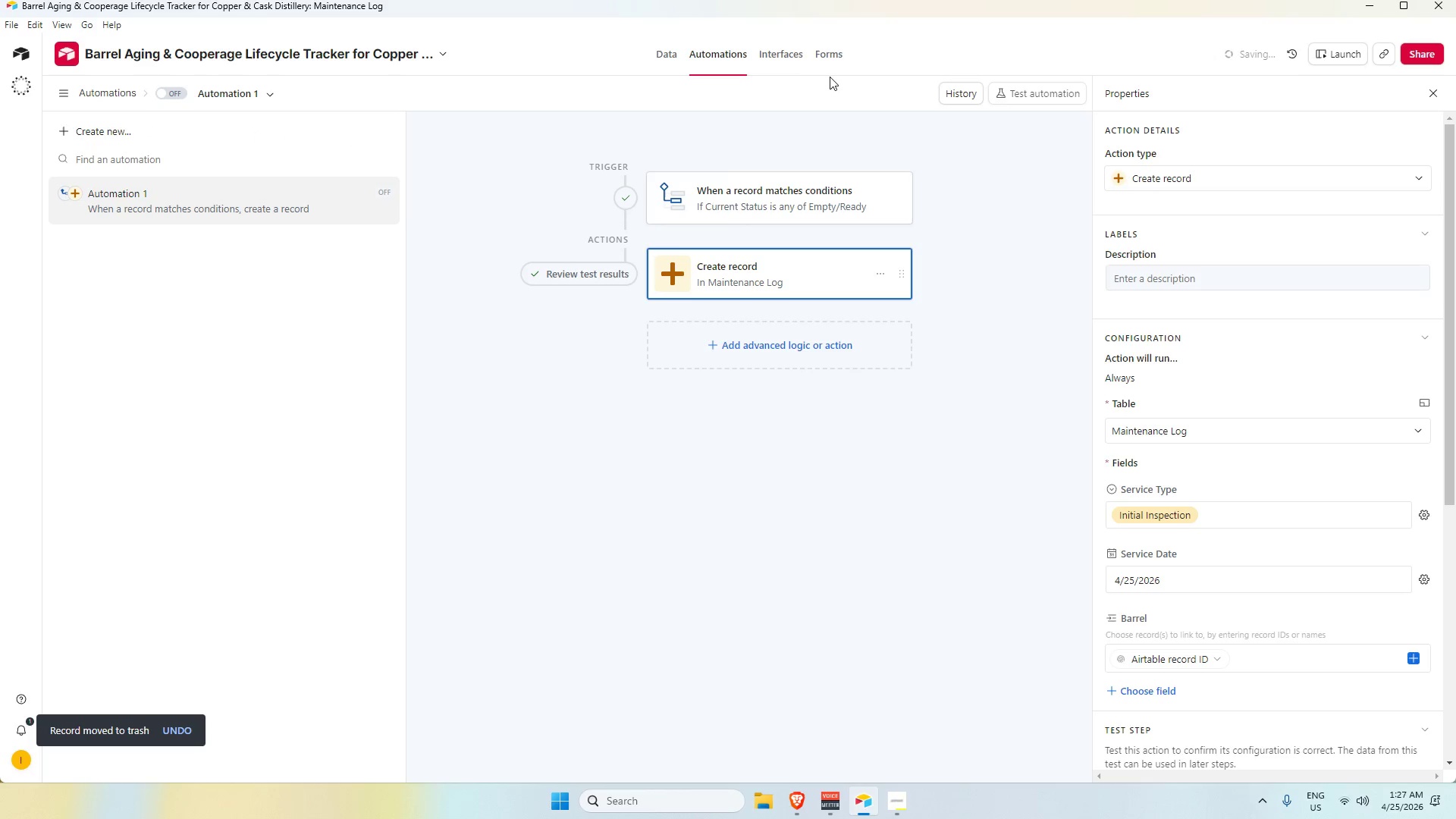 
left_click([787, 52])
 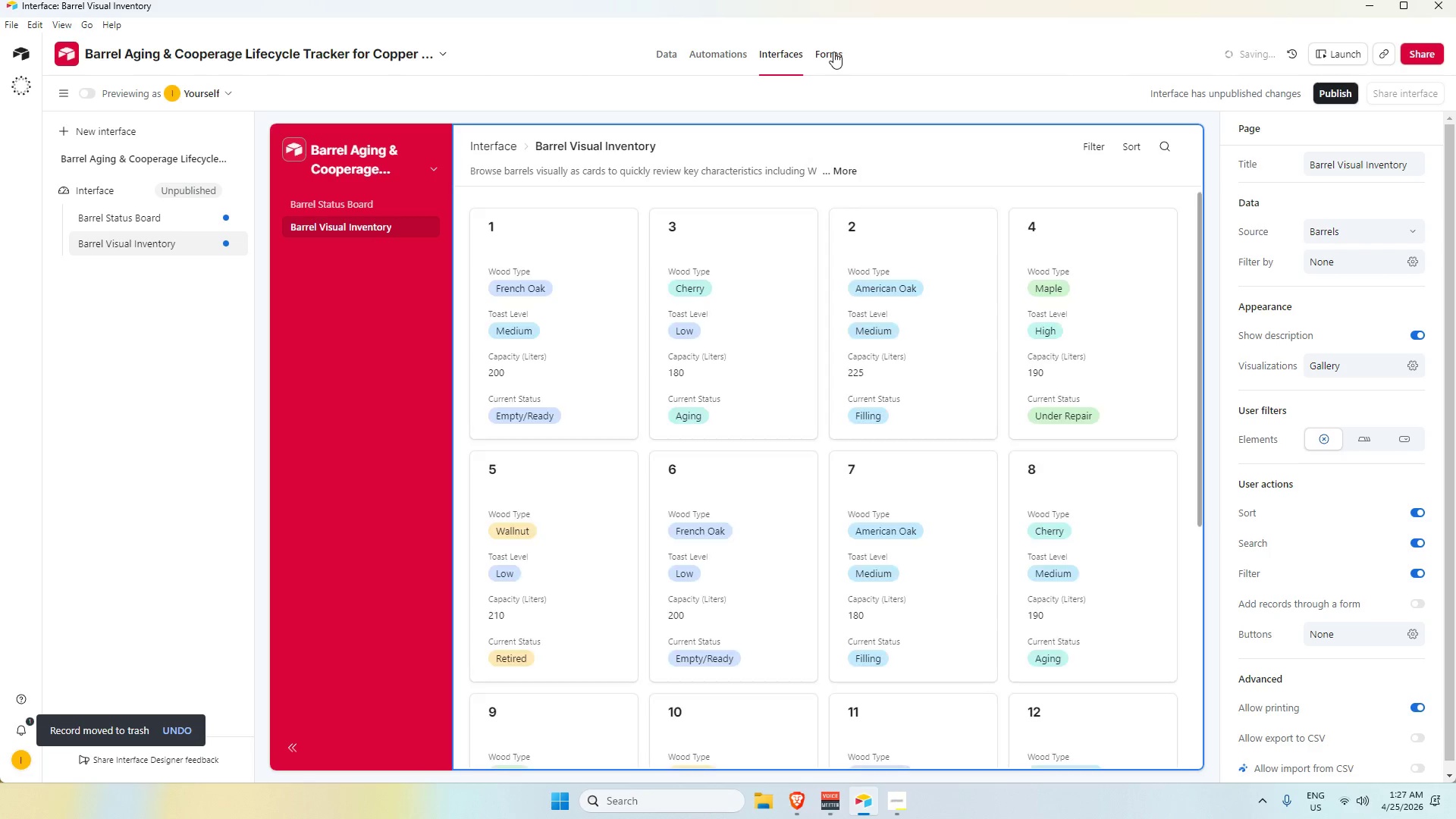 
left_click([832, 52])
 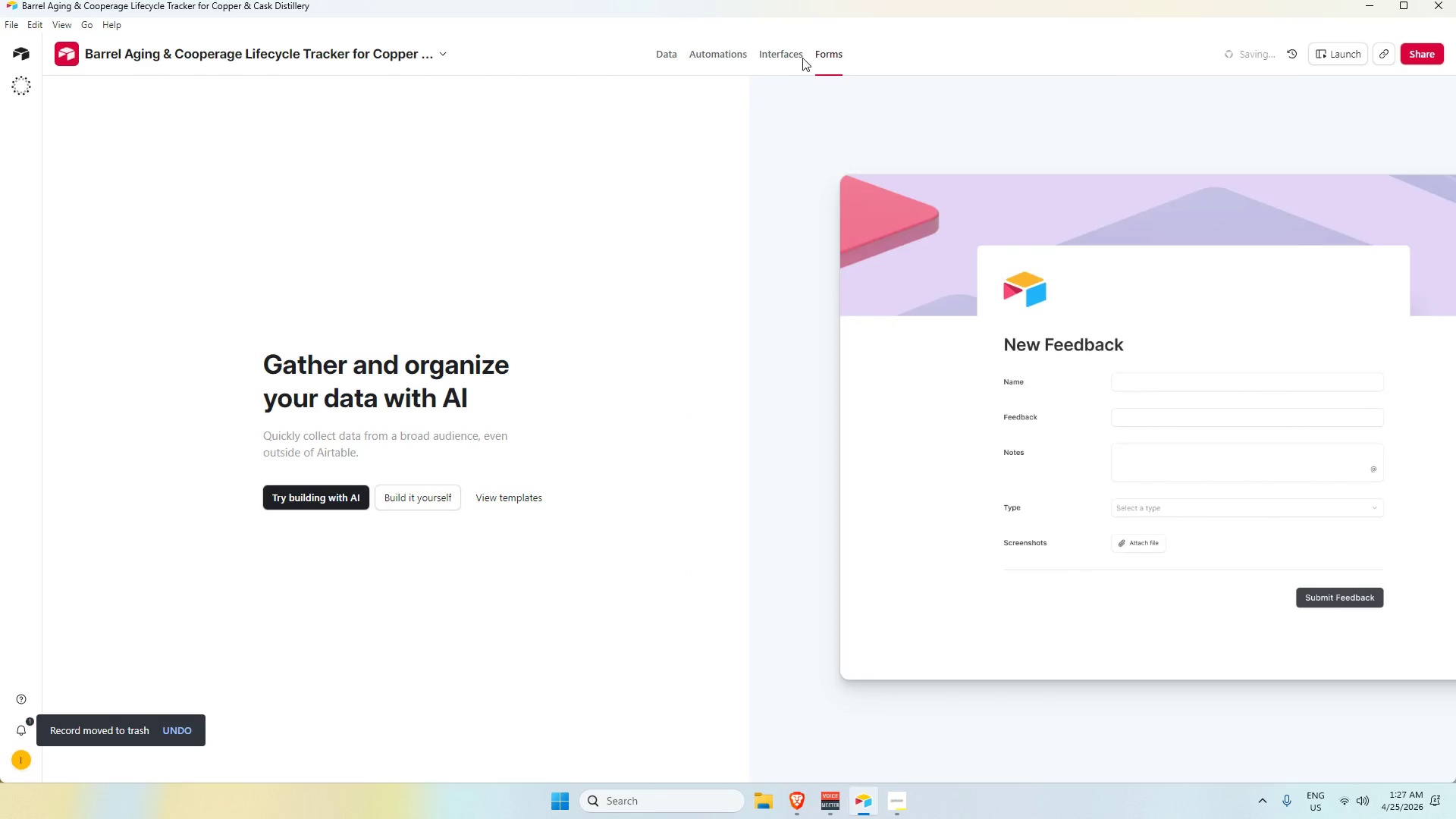 
left_click([773, 58])
 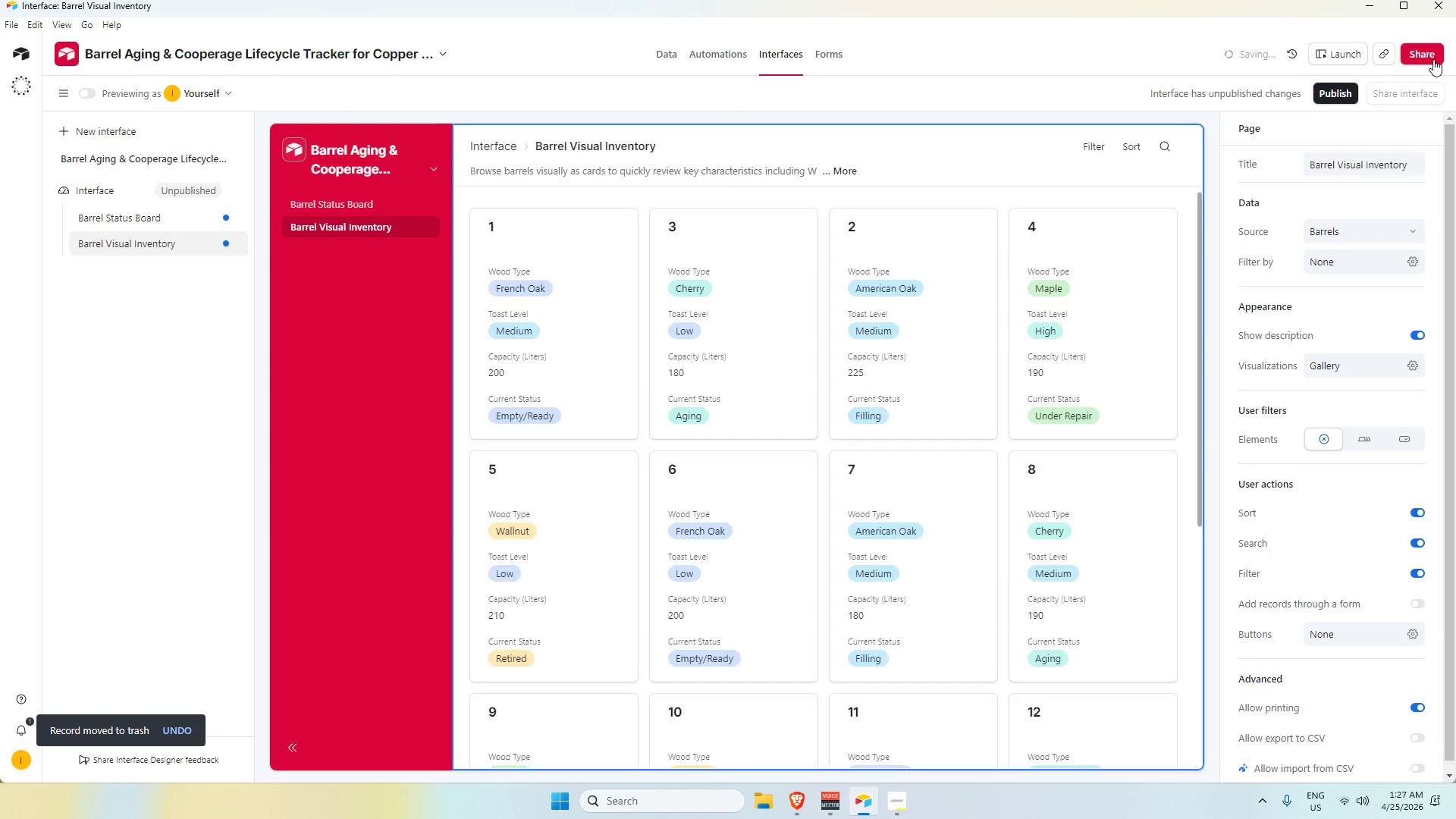 
left_click([1429, 54])
 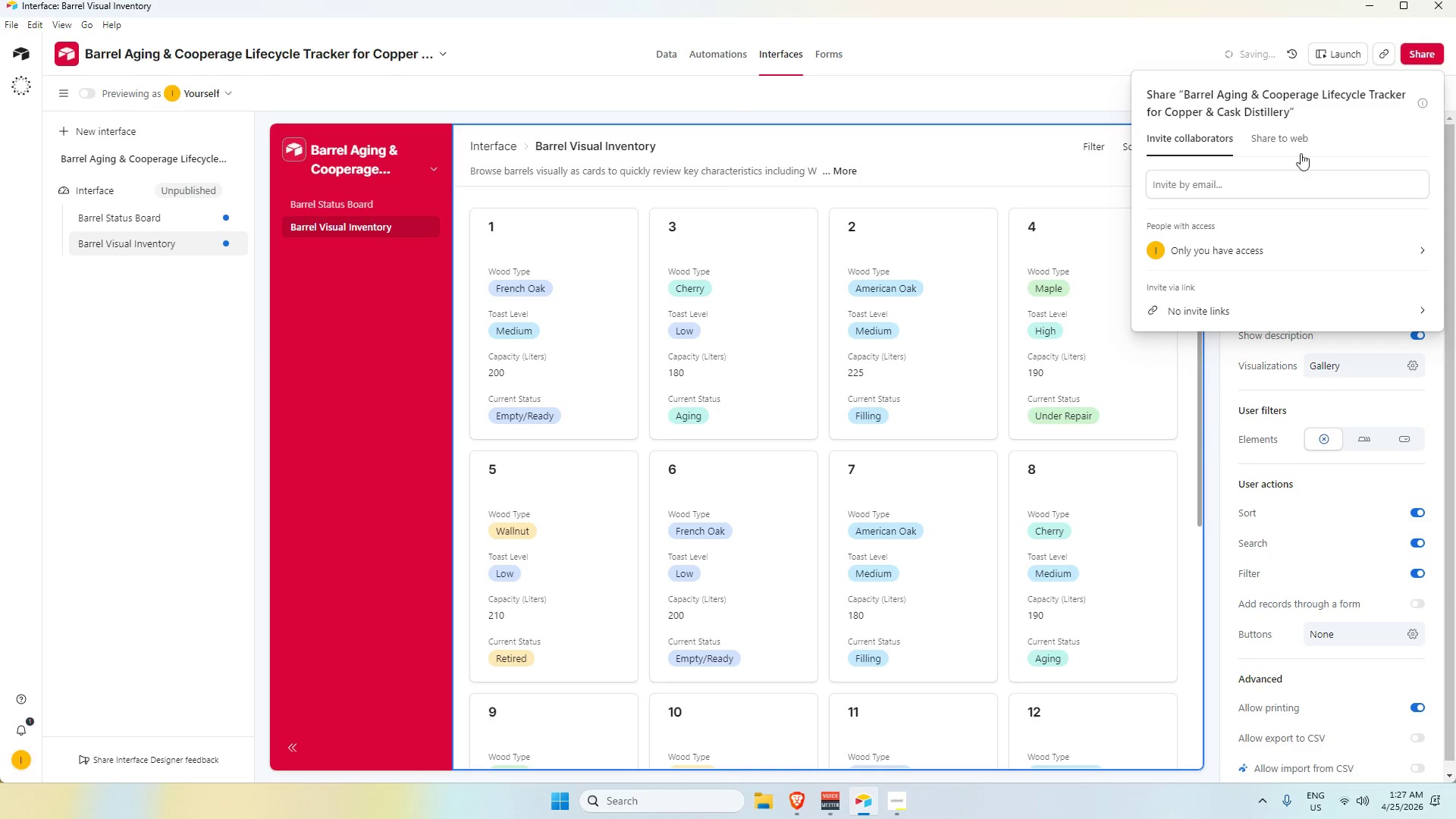 
left_click([1286, 139])
 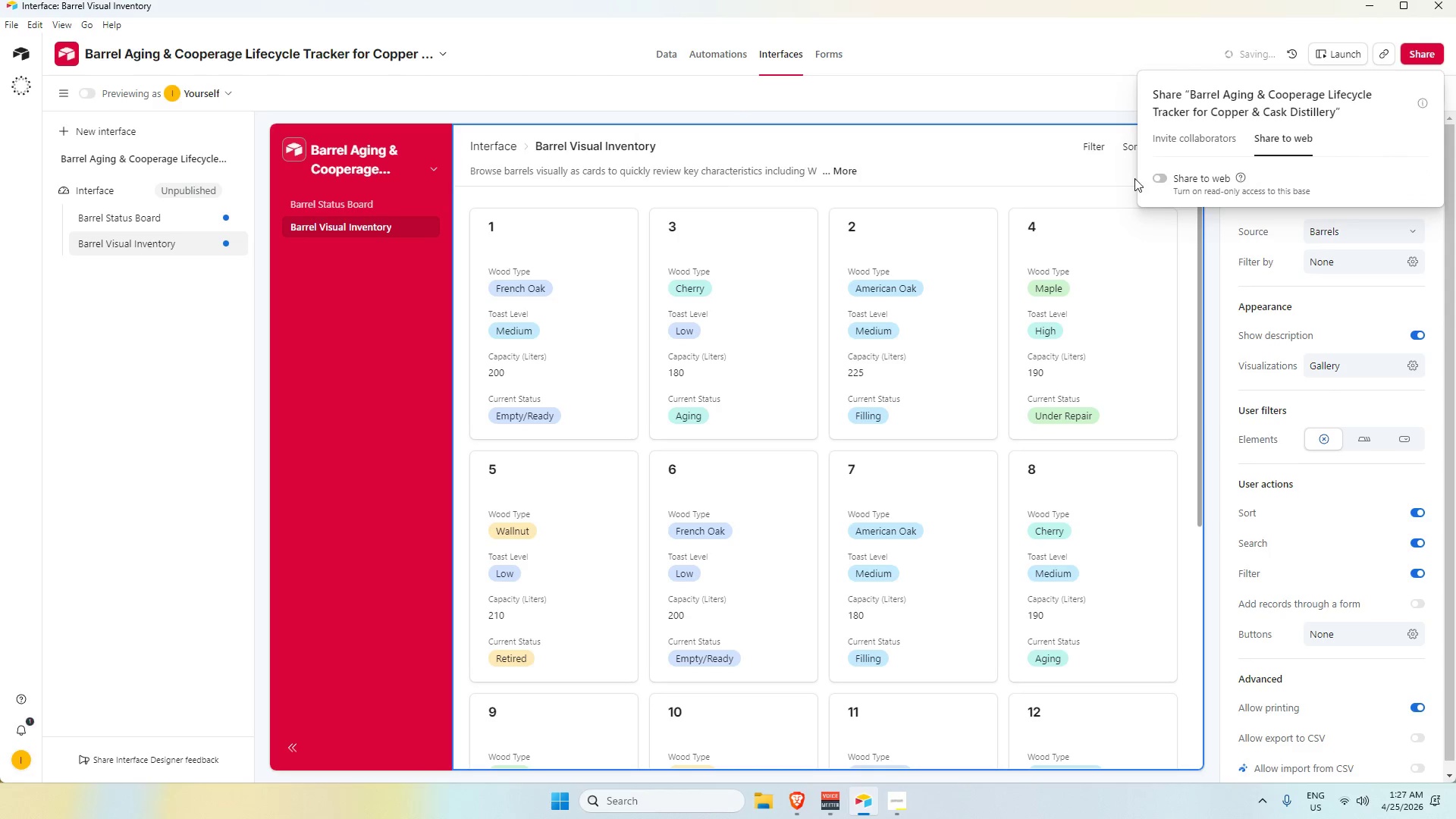 
left_click([1166, 177])
 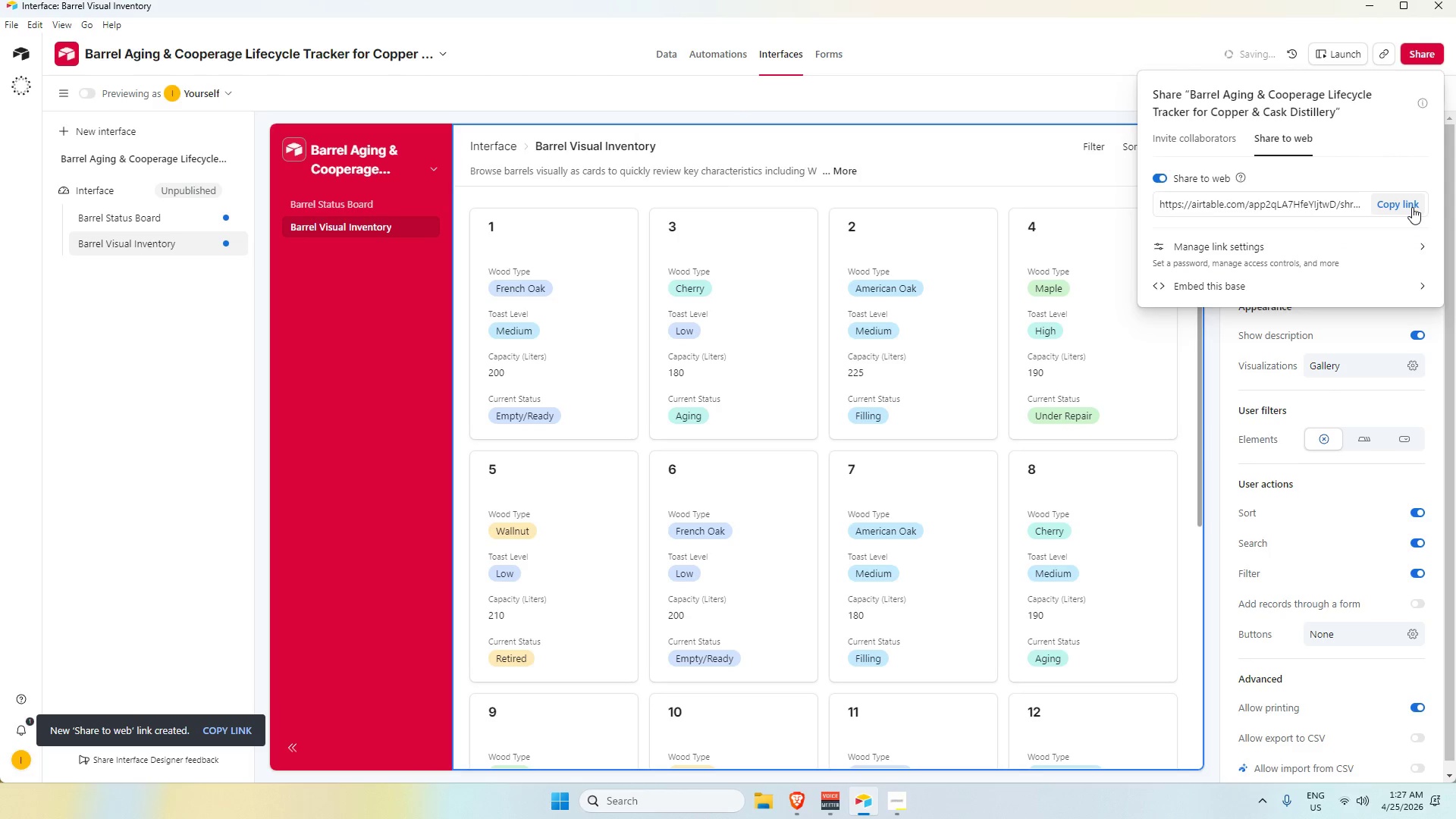 
left_click([1412, 207])
 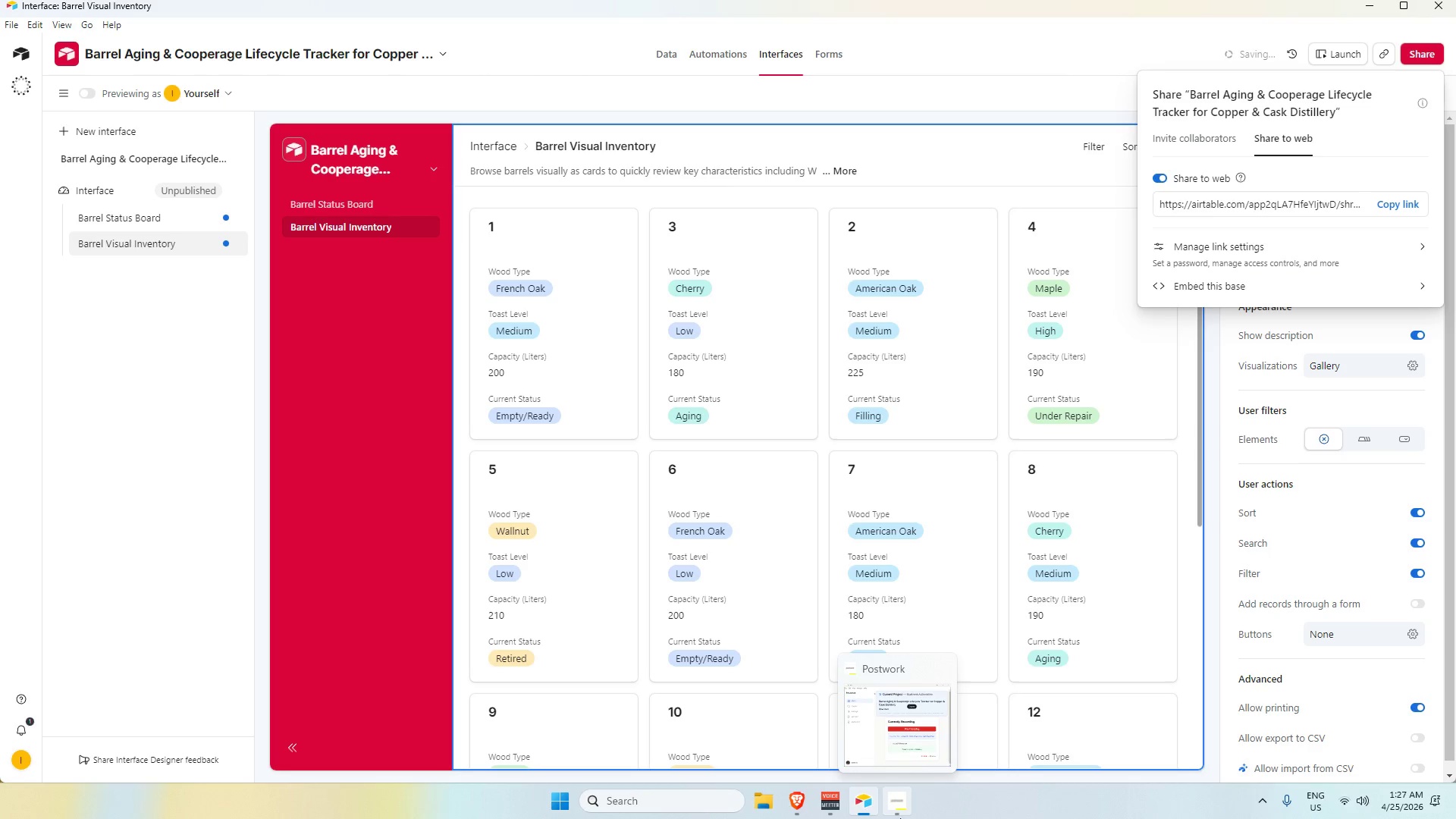 
left_click([900, 818])